 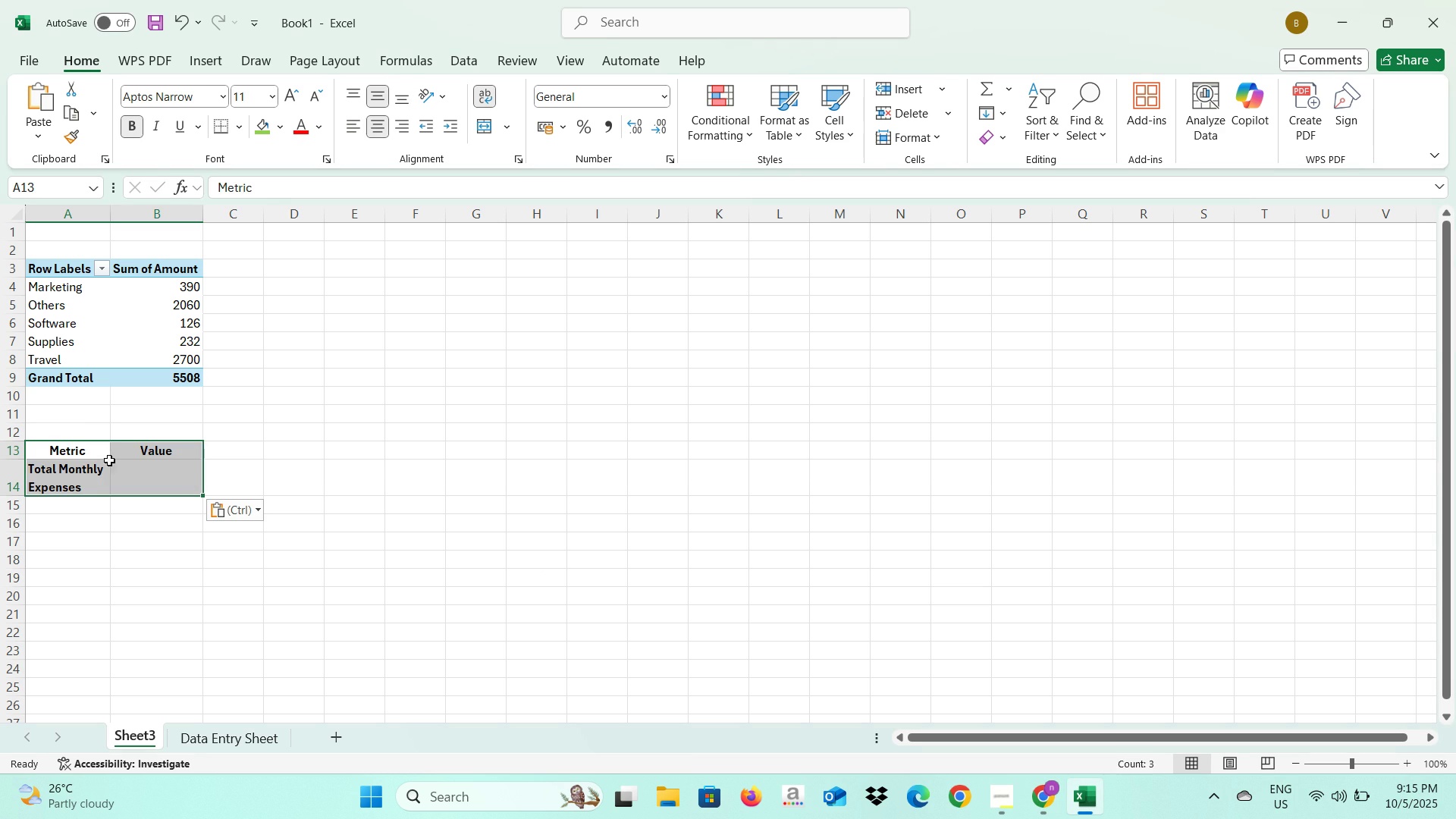 
left_click([105, 476])
 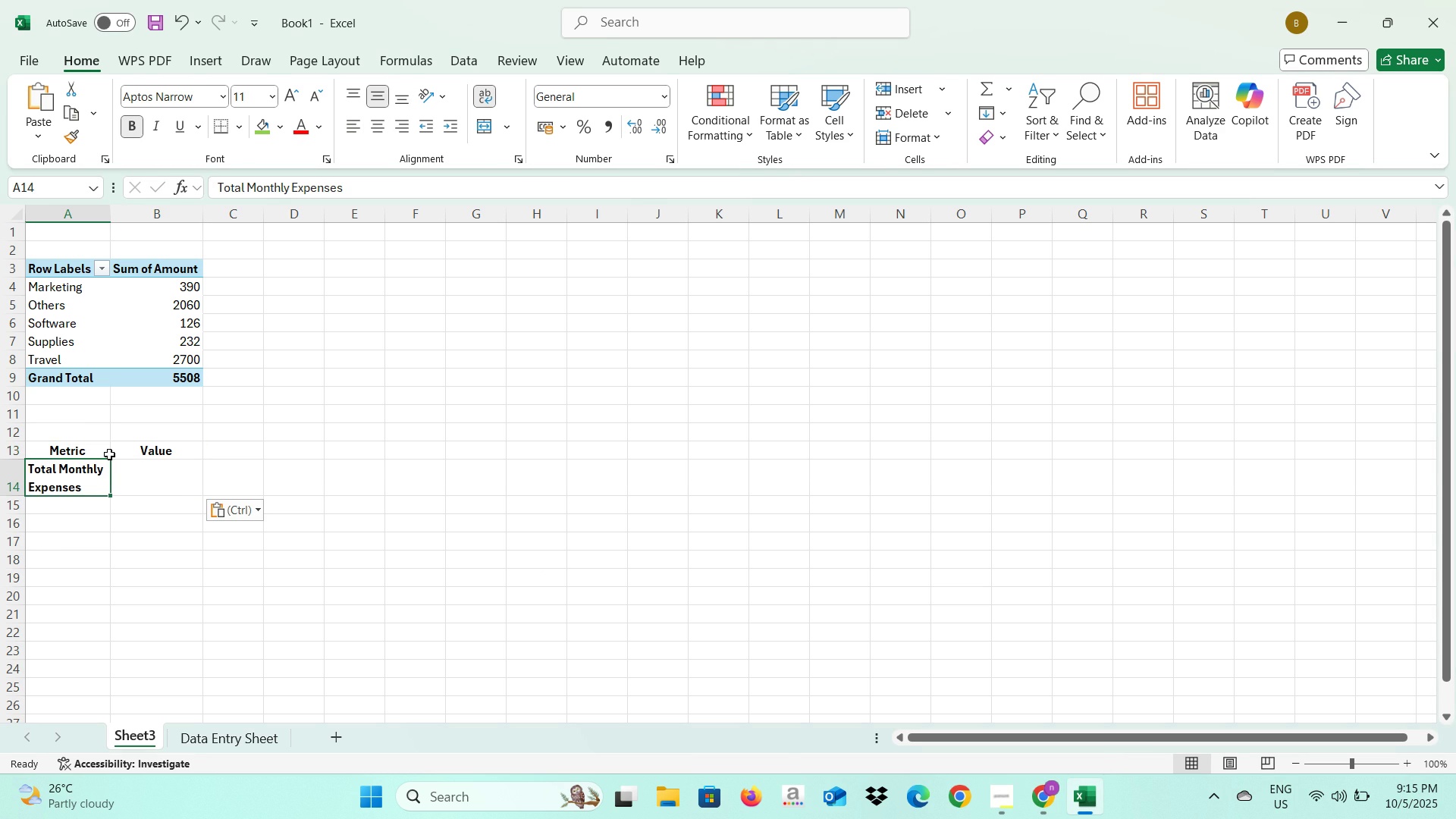 
key(Alt+AltLeft)
 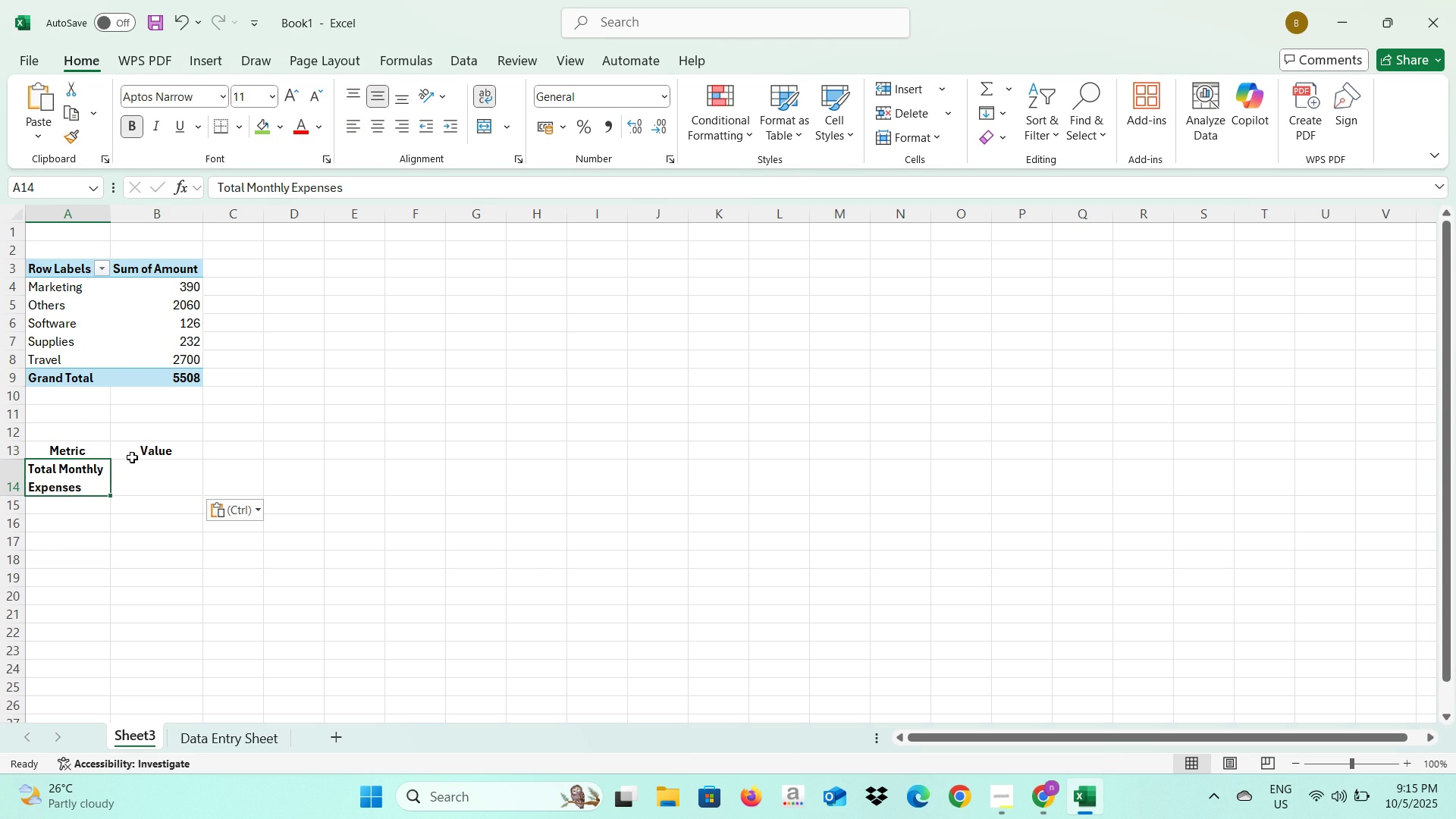 
key(Alt+Tab)
 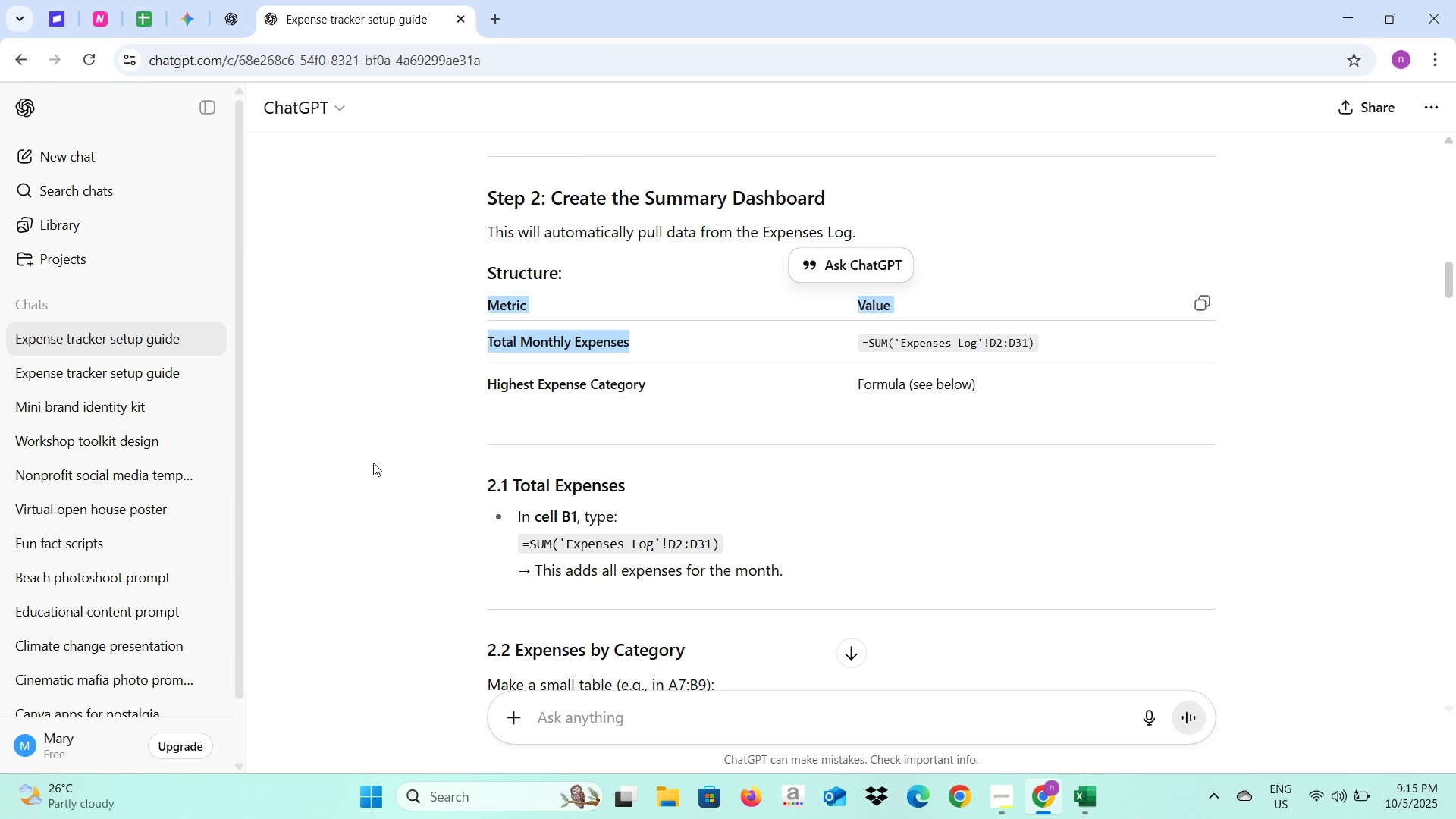 
key(Alt+AltLeft)
 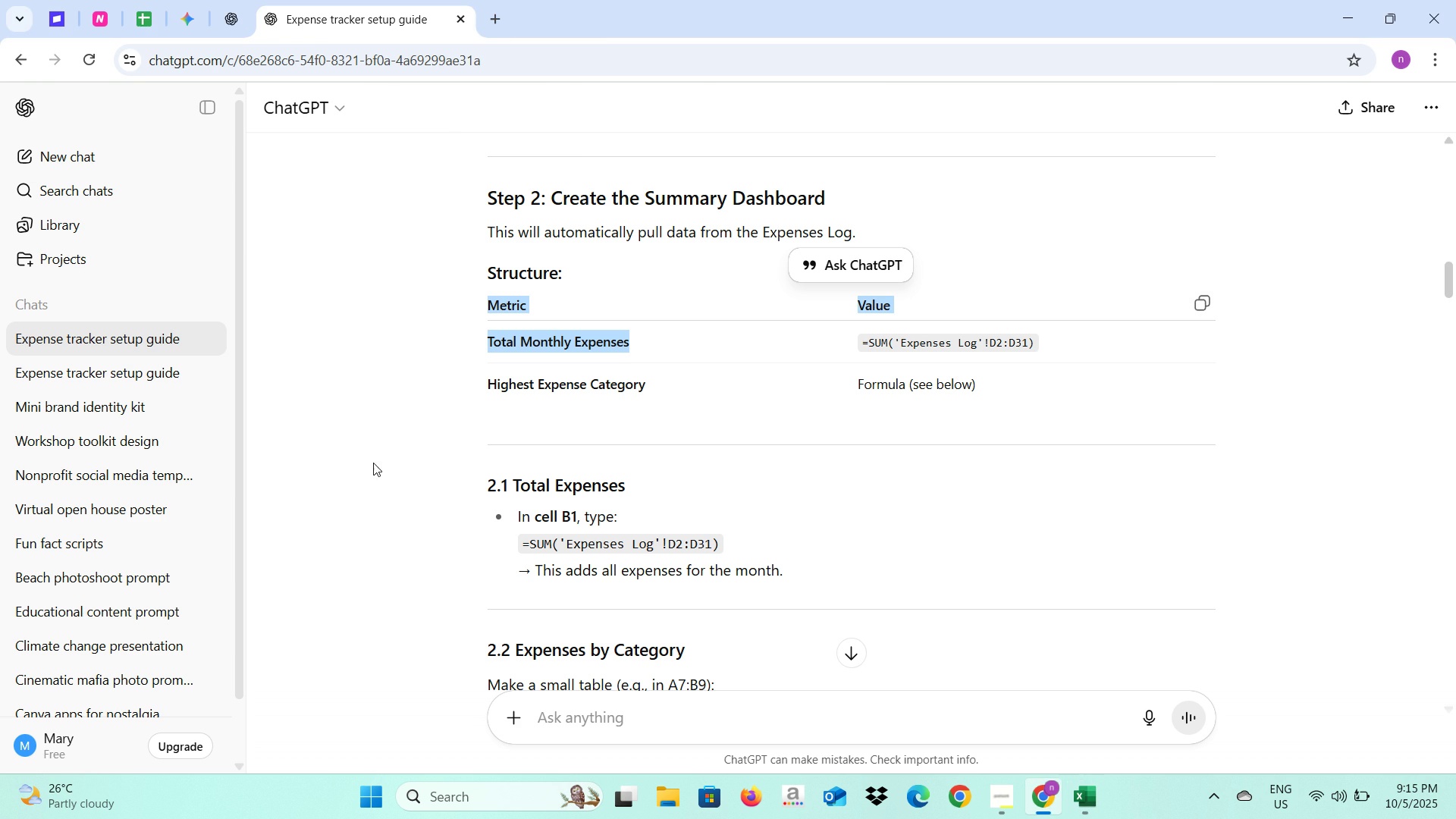 
key(Alt+Tab)
 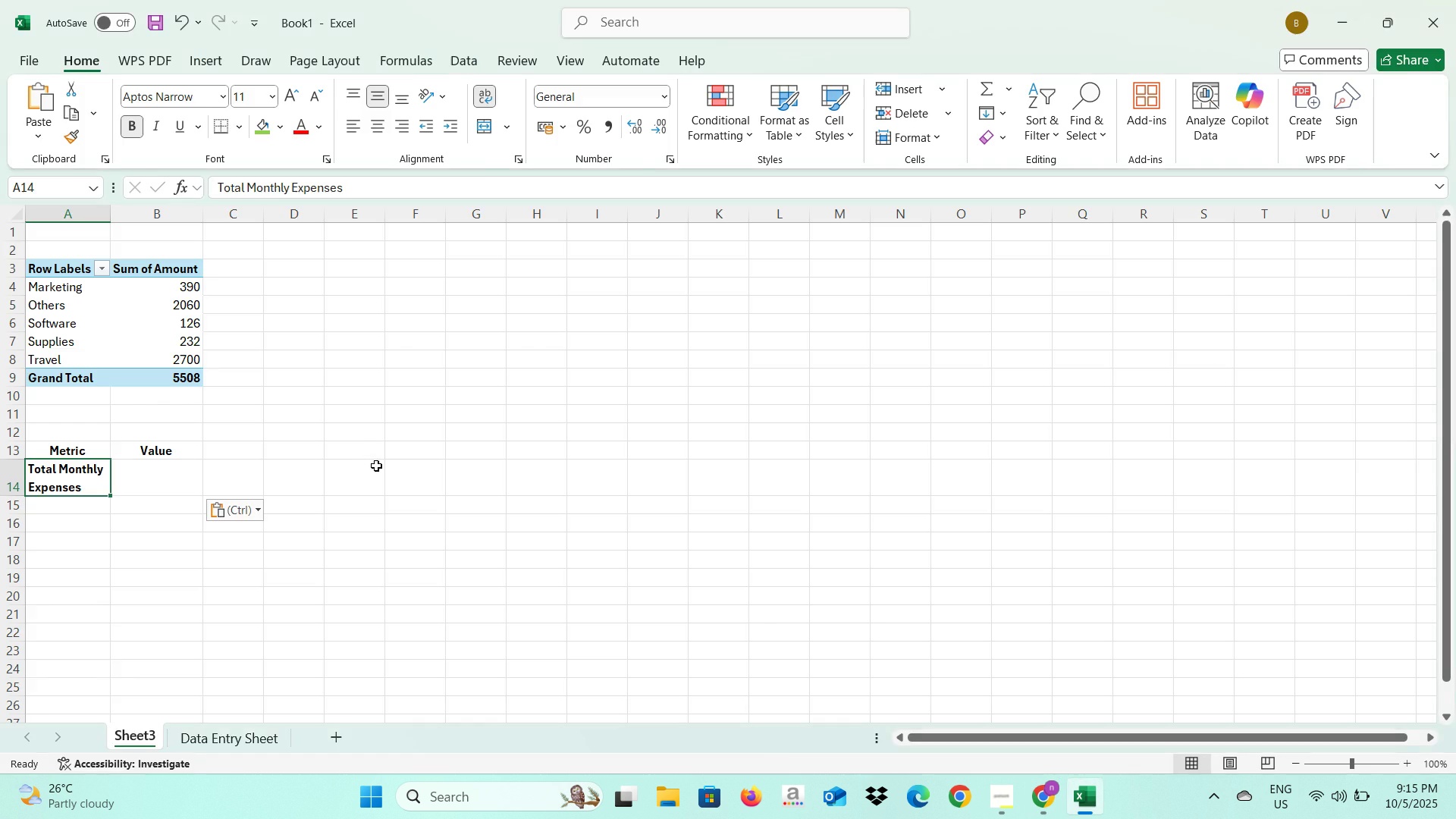 
key(Alt+AltLeft)
 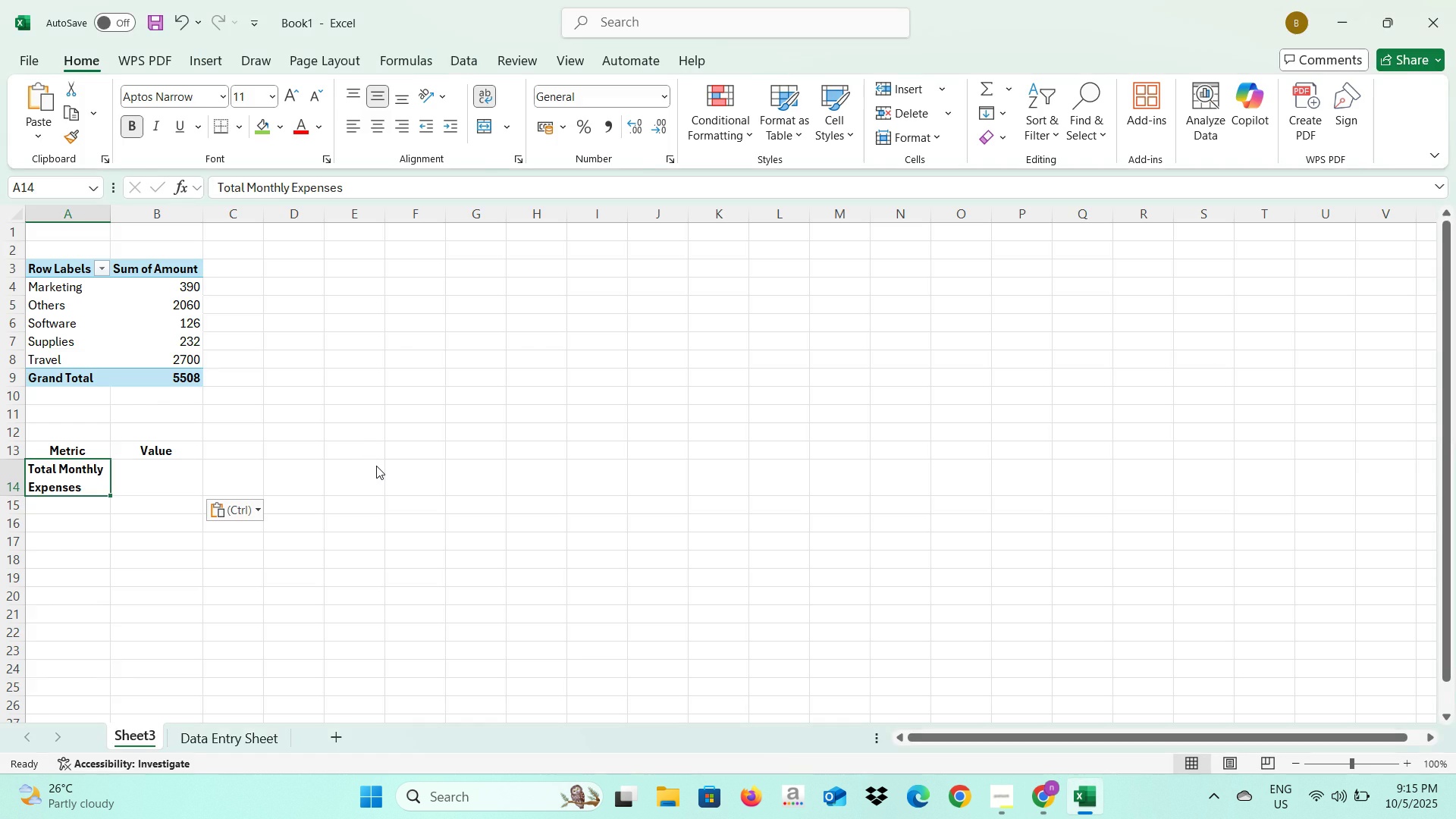 
key(Alt+Tab)
 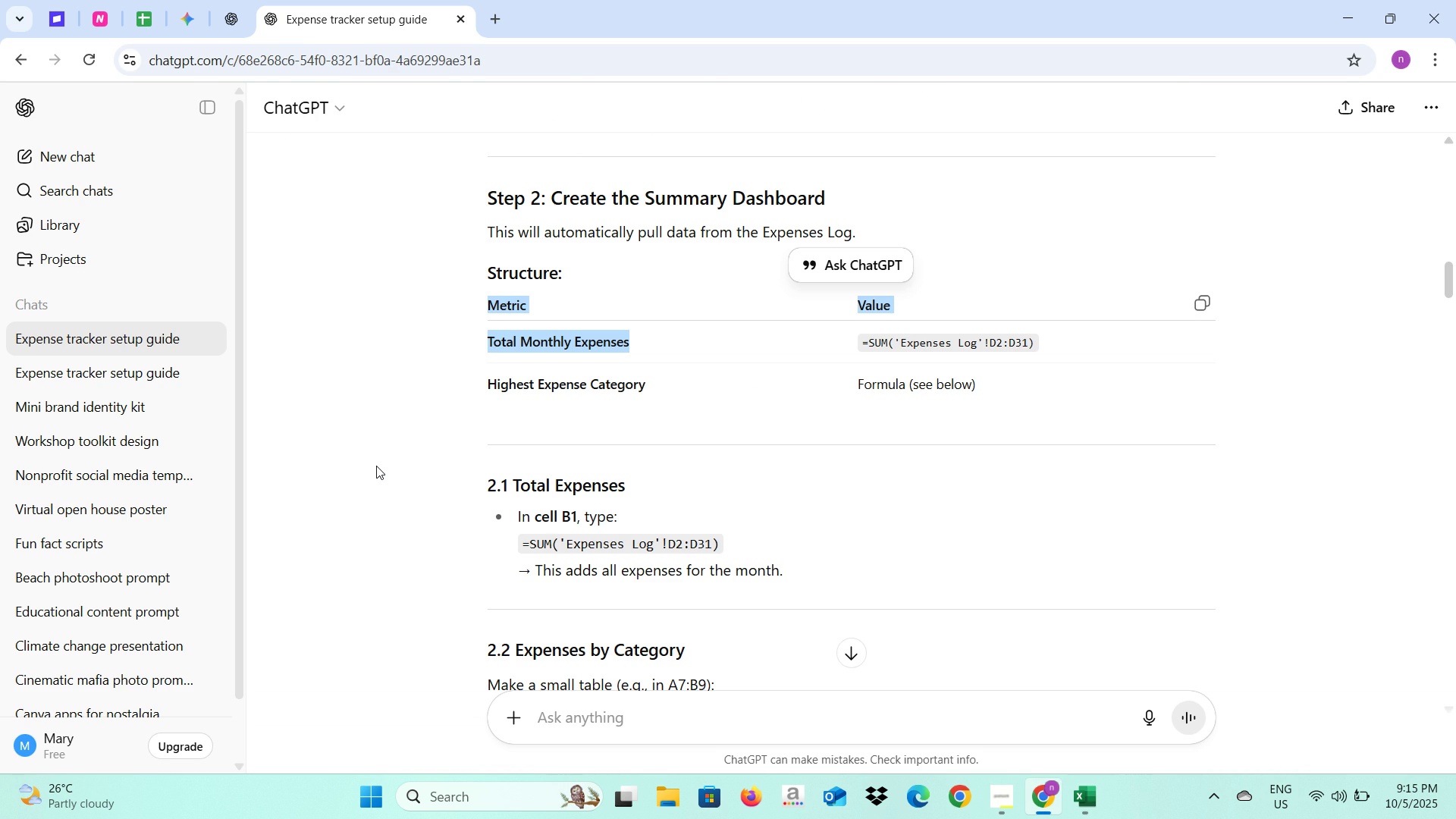 
key(Alt+AltLeft)
 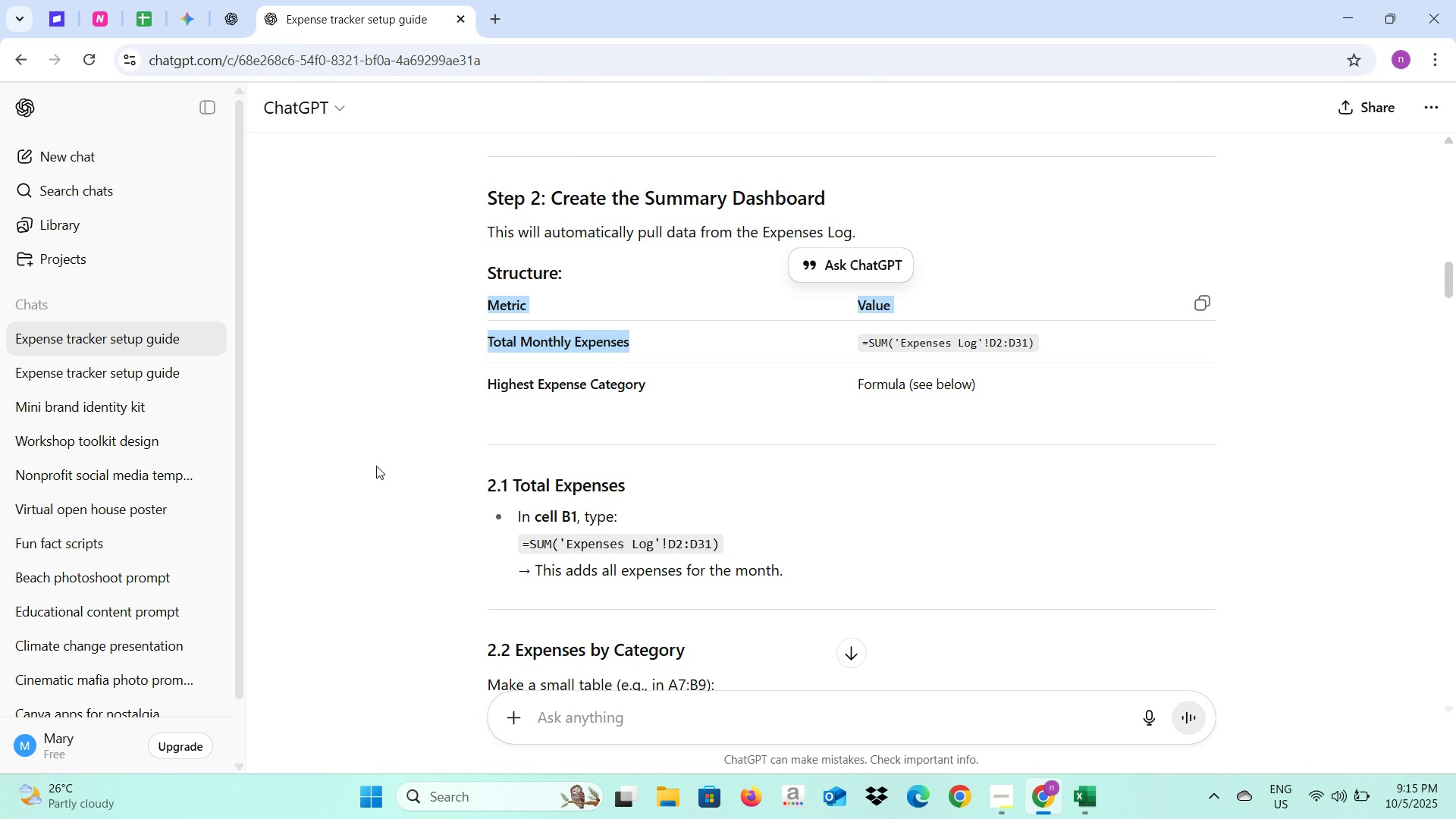 
key(Alt+Tab)
 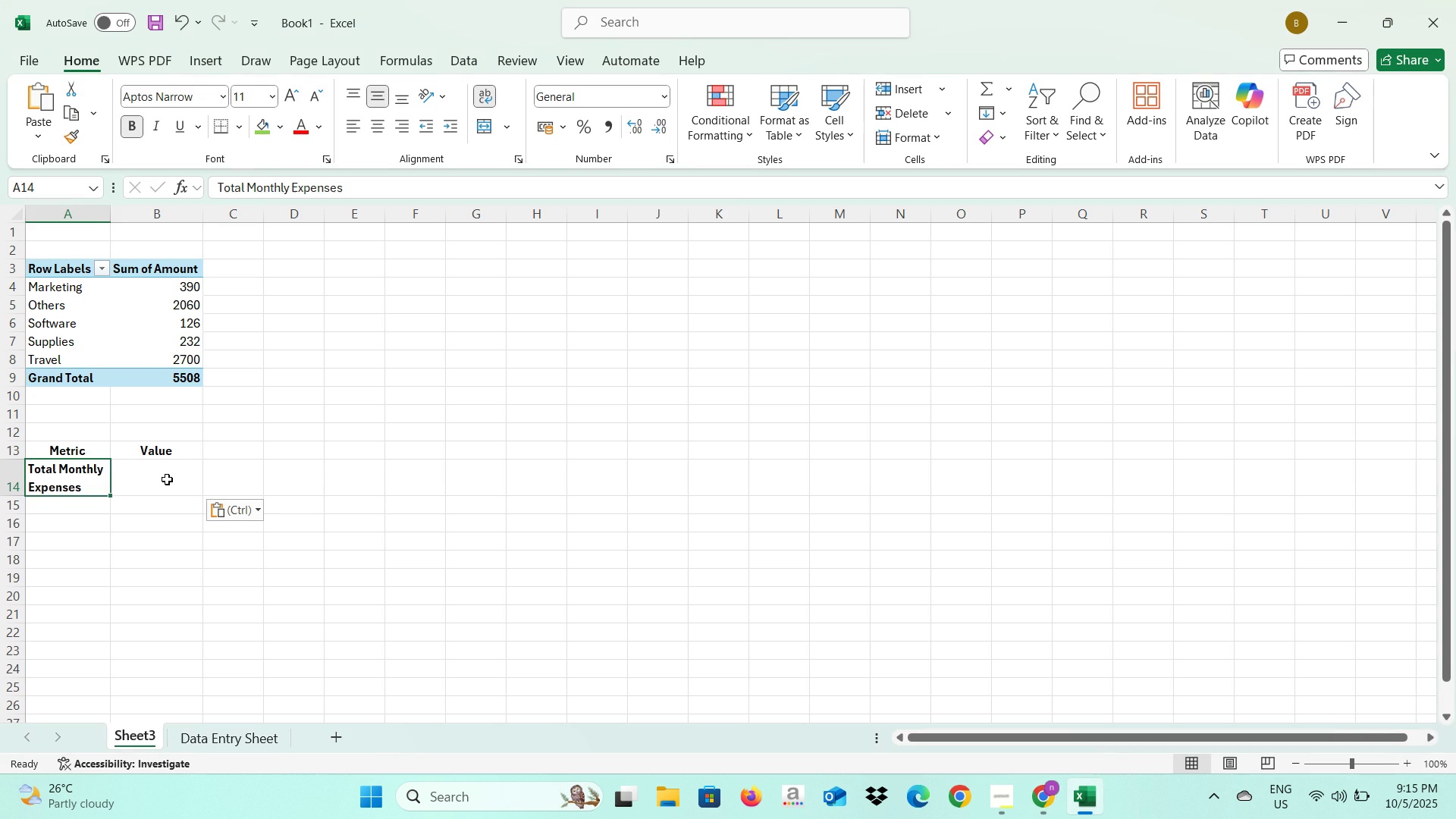 
left_click([167, 479])
 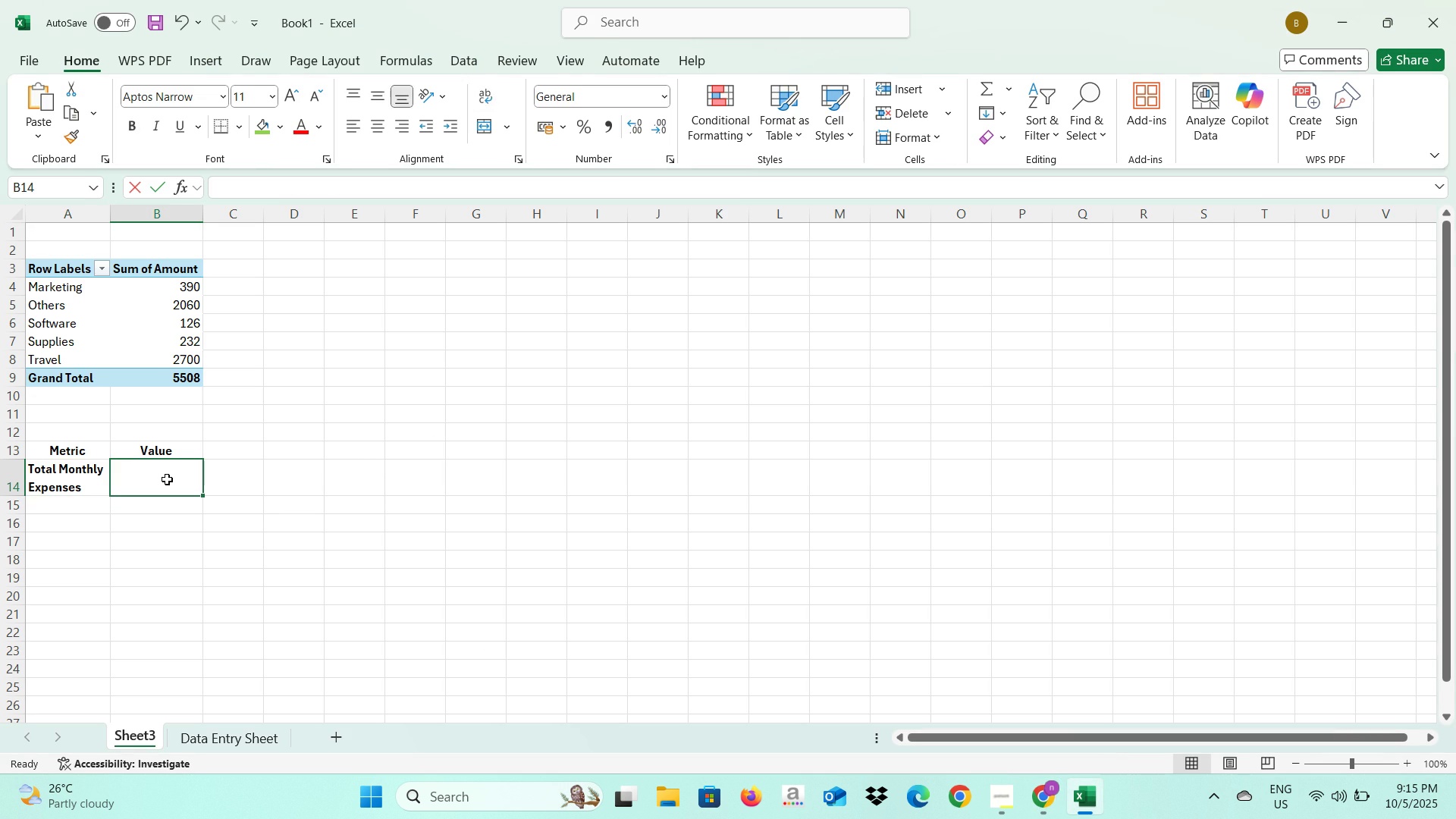 
type(+)
key(Backspace)
type(=Sum)
 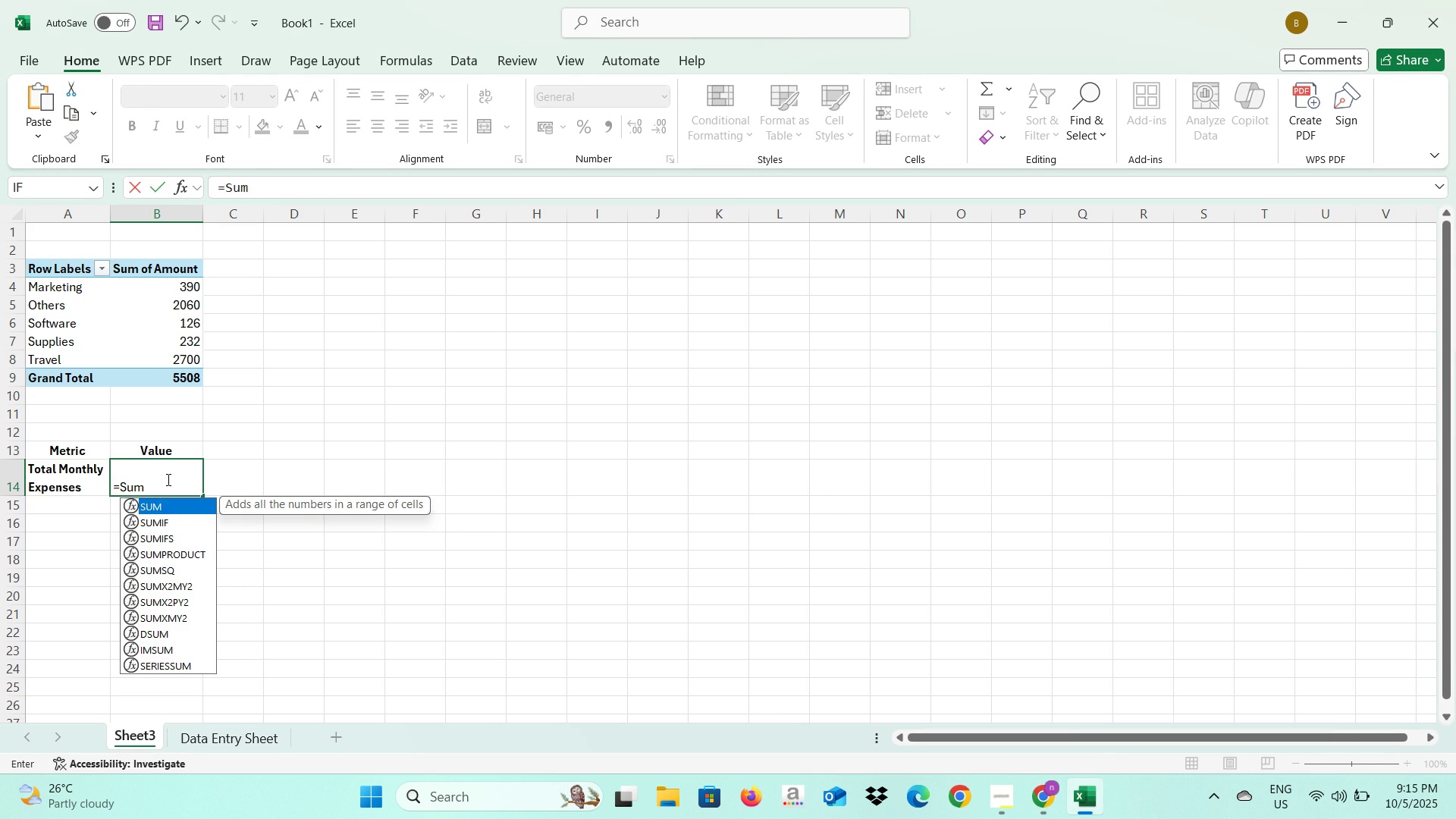 
key(Alt+AltLeft)
 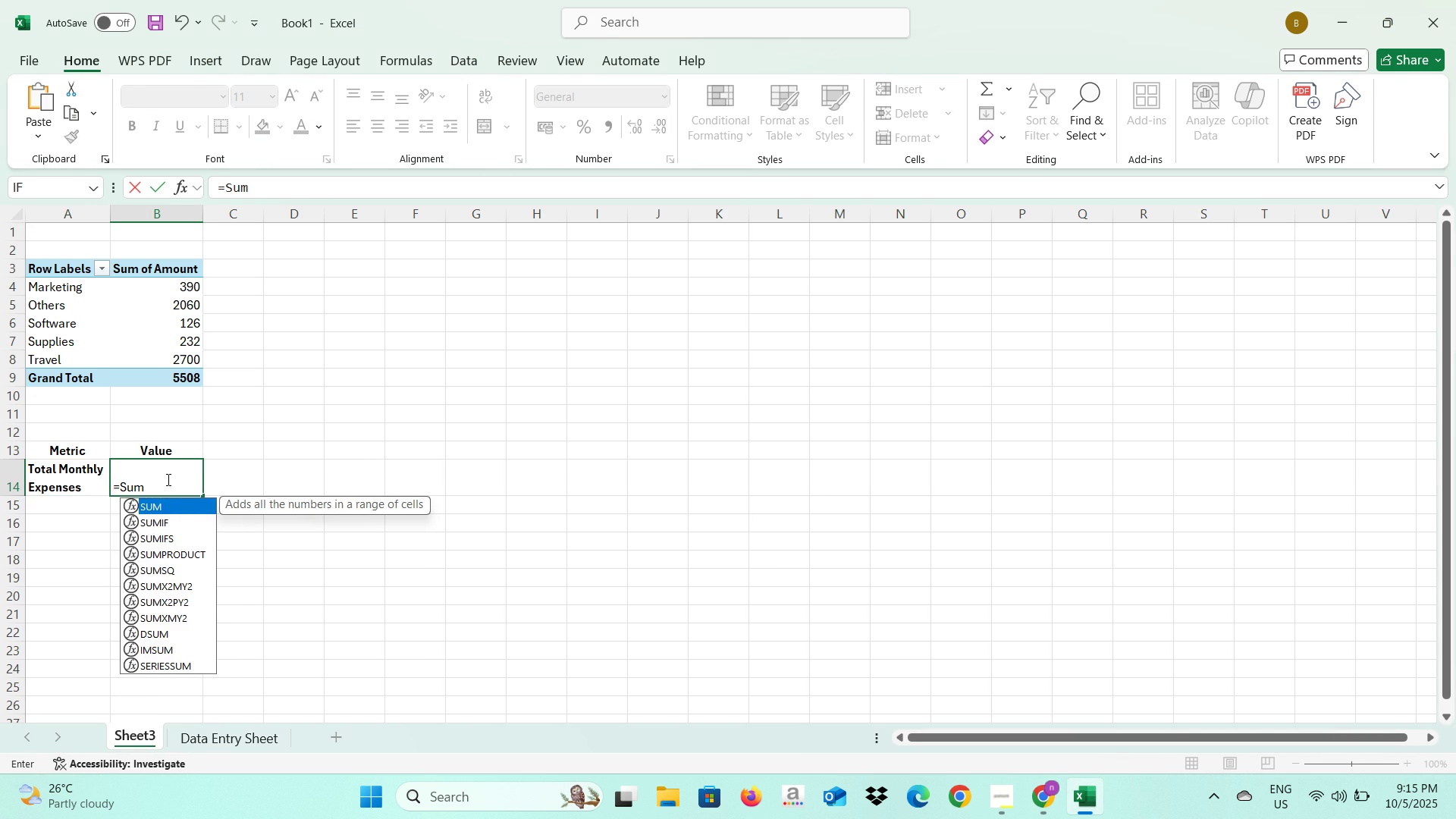 
key(Alt+Tab)
 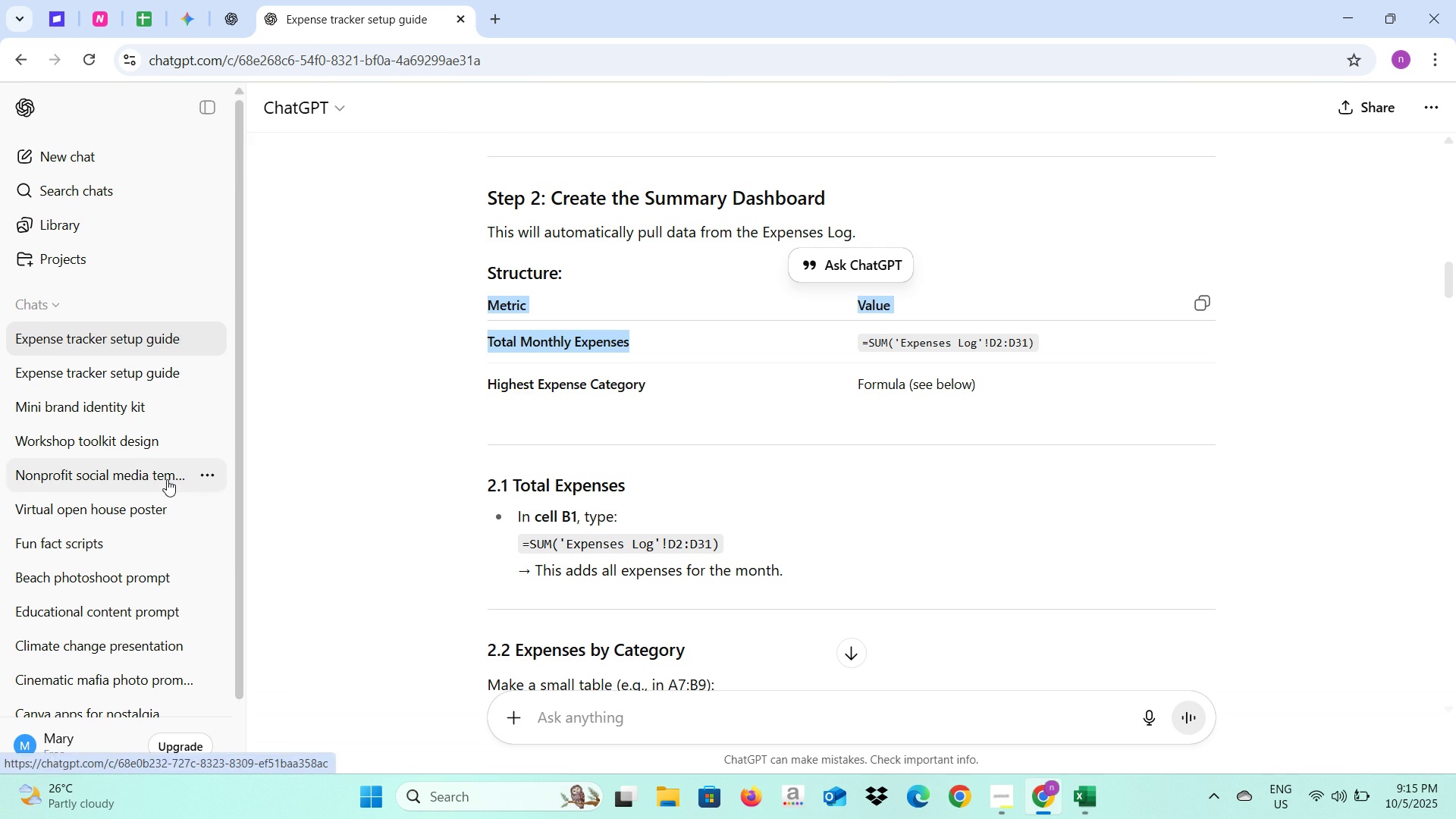 
key(Alt+AltLeft)
 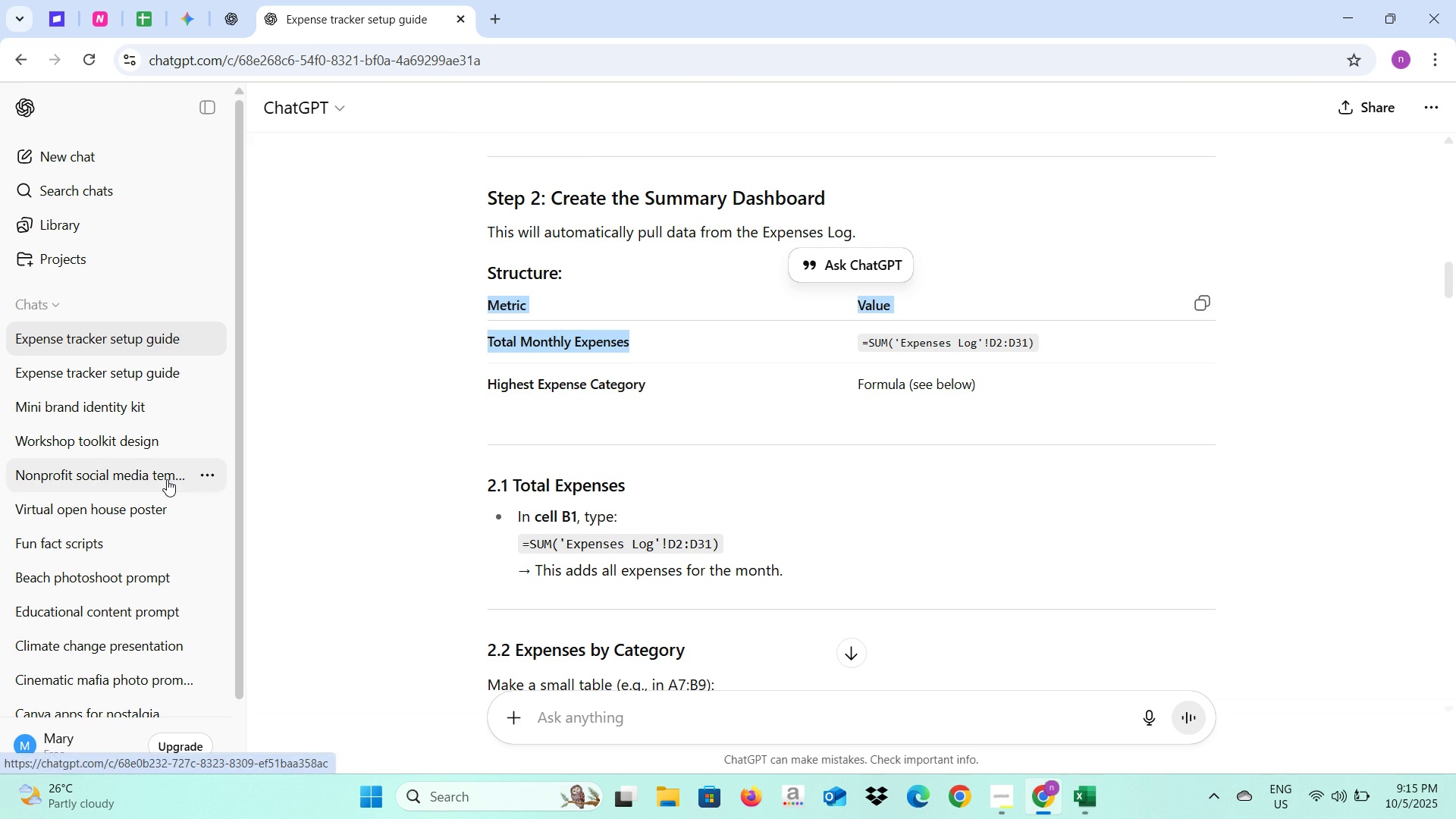 
key(Alt+Tab)